 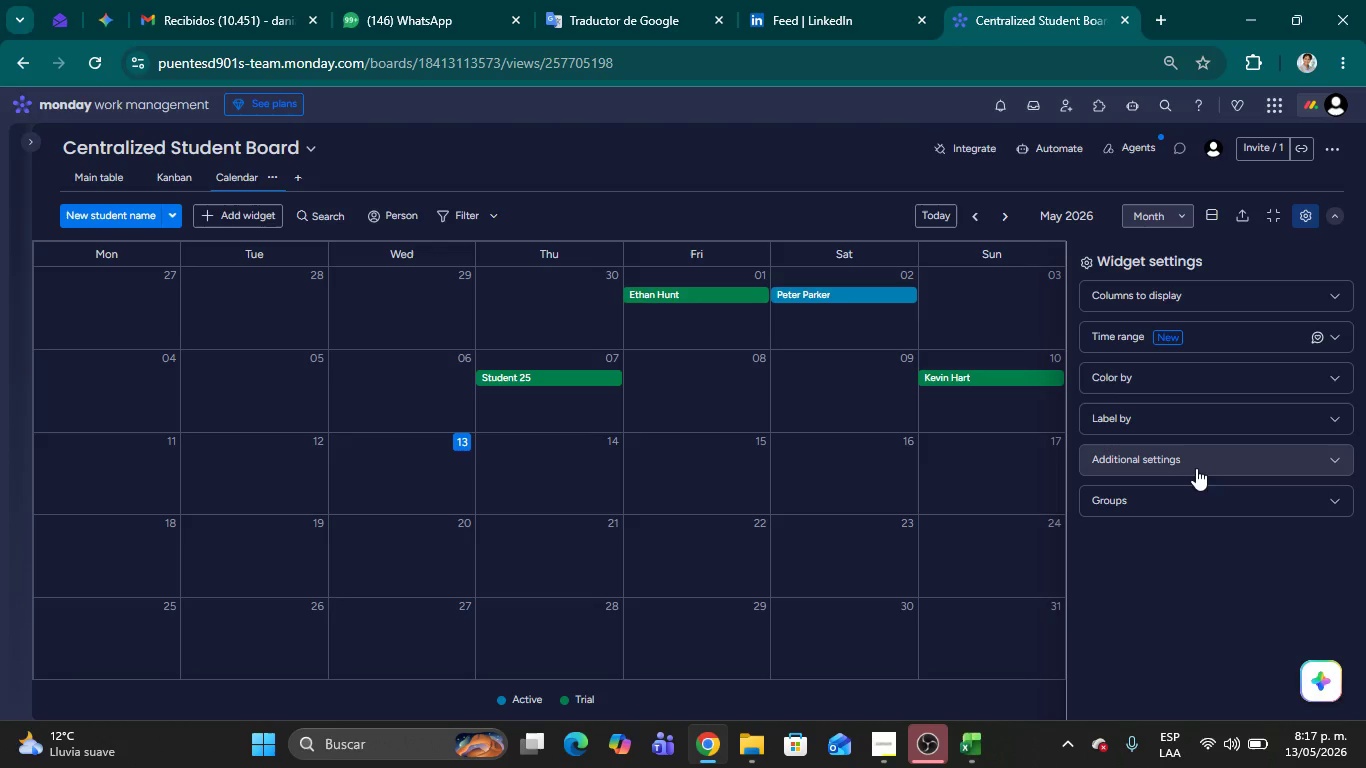 
left_click([1220, 311])
 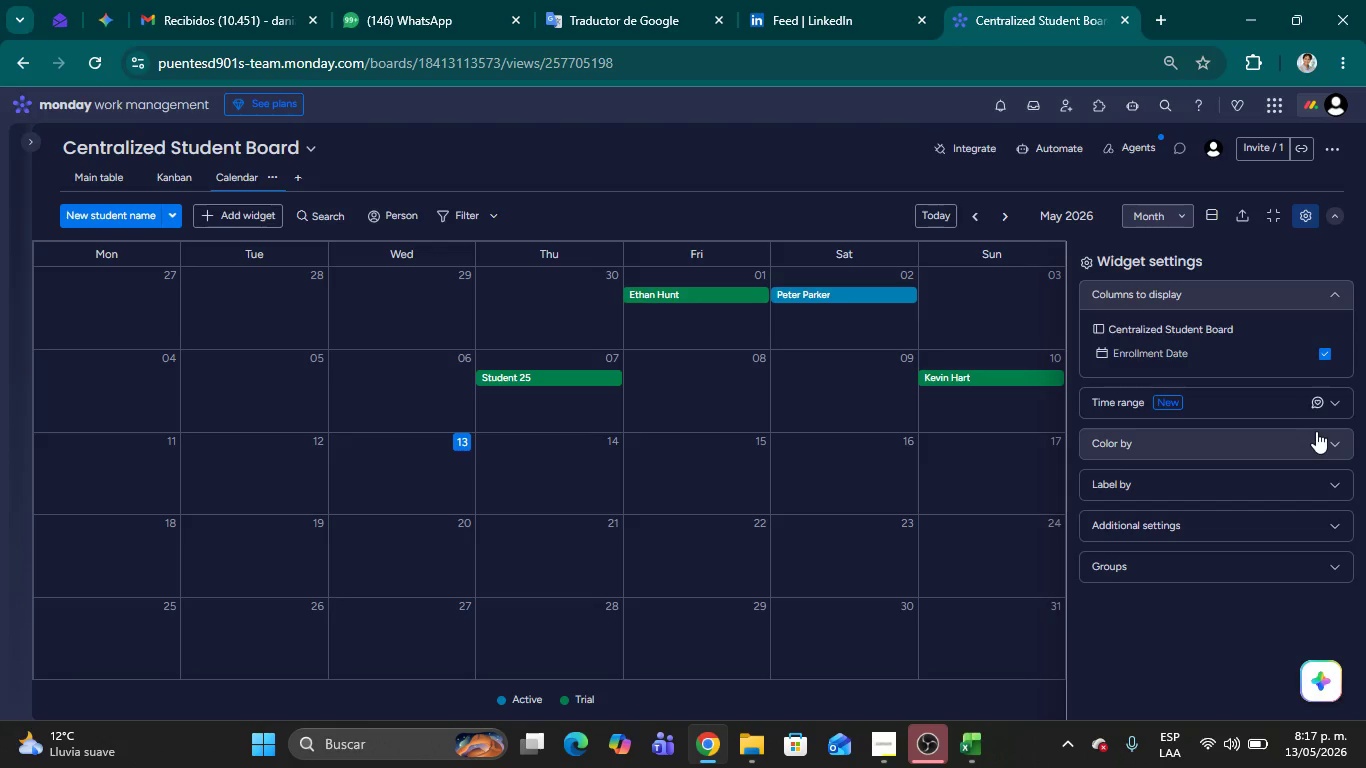 
left_click([1344, 398])
 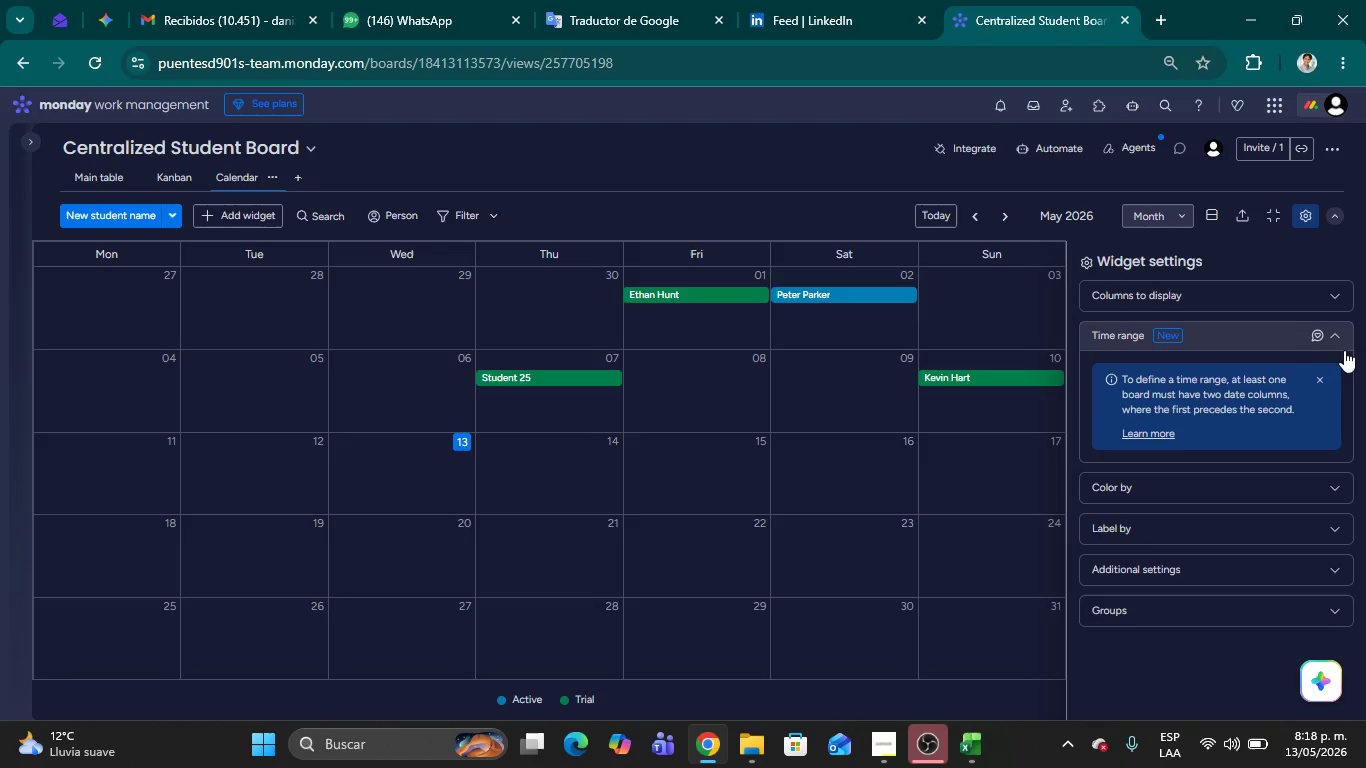 
left_click([1340, 338])
 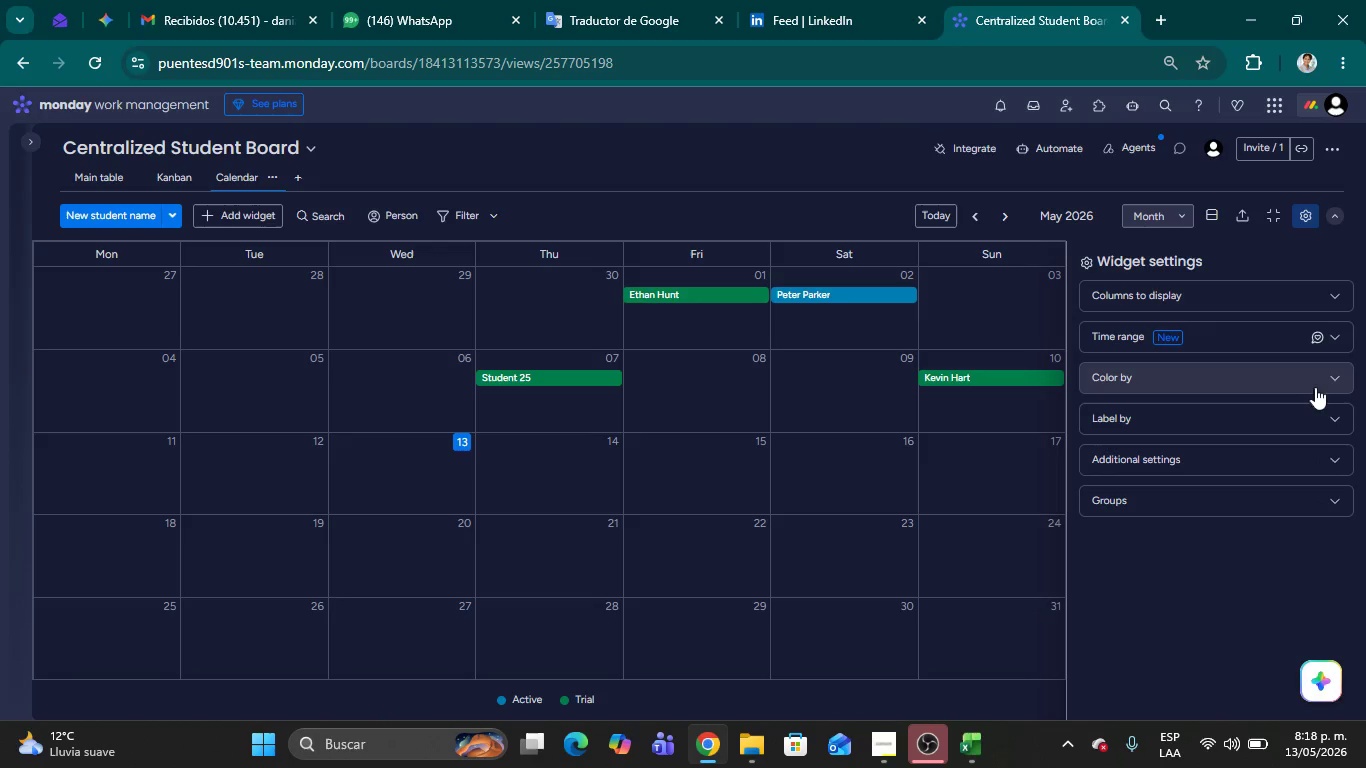 
left_click([1323, 387])
 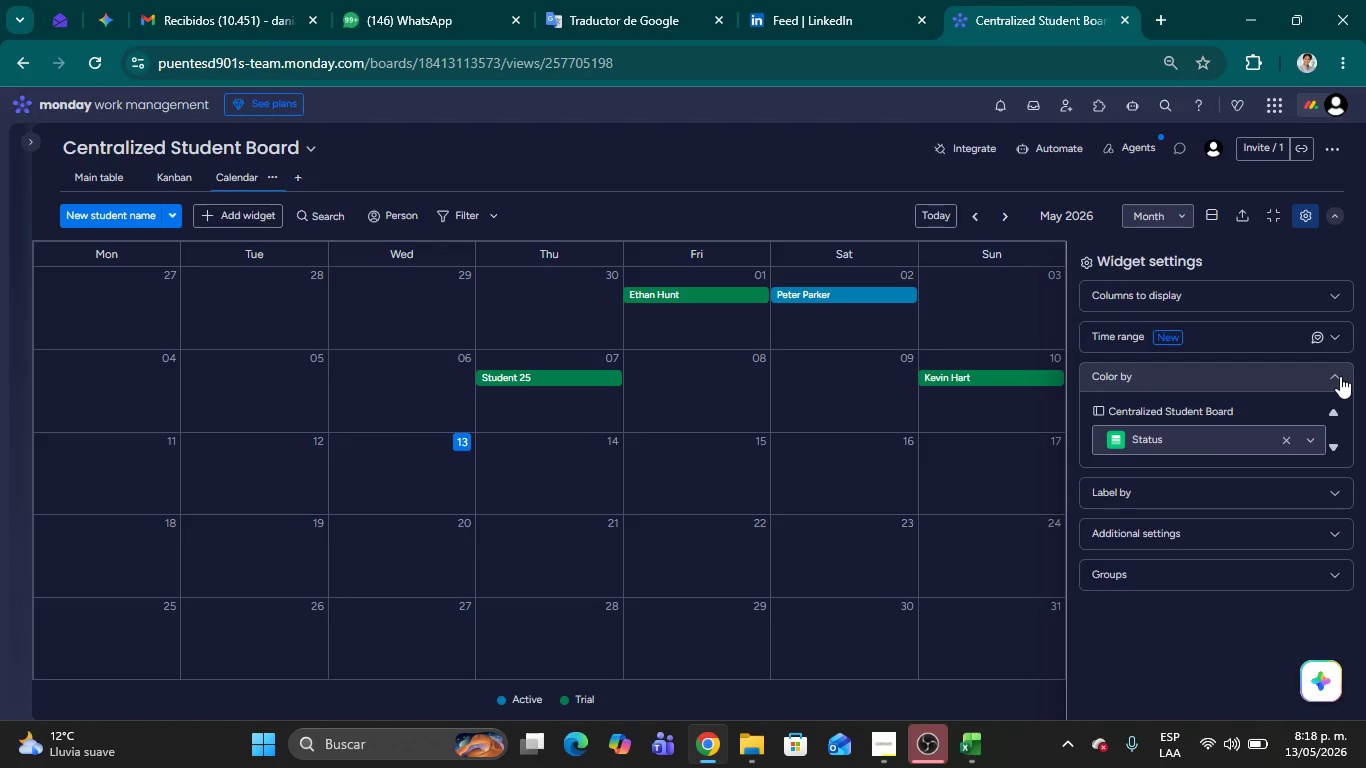 
left_click([1340, 376])
 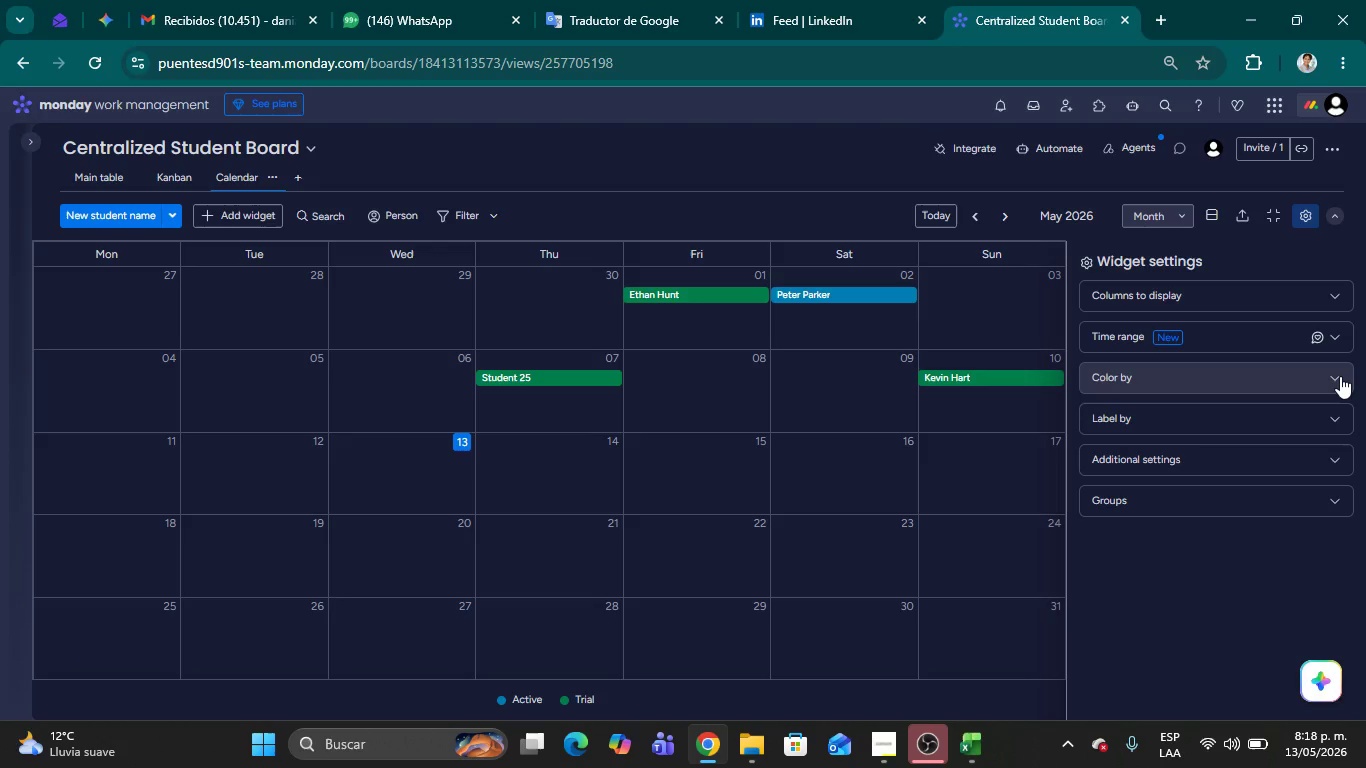 
wait(16.81)
 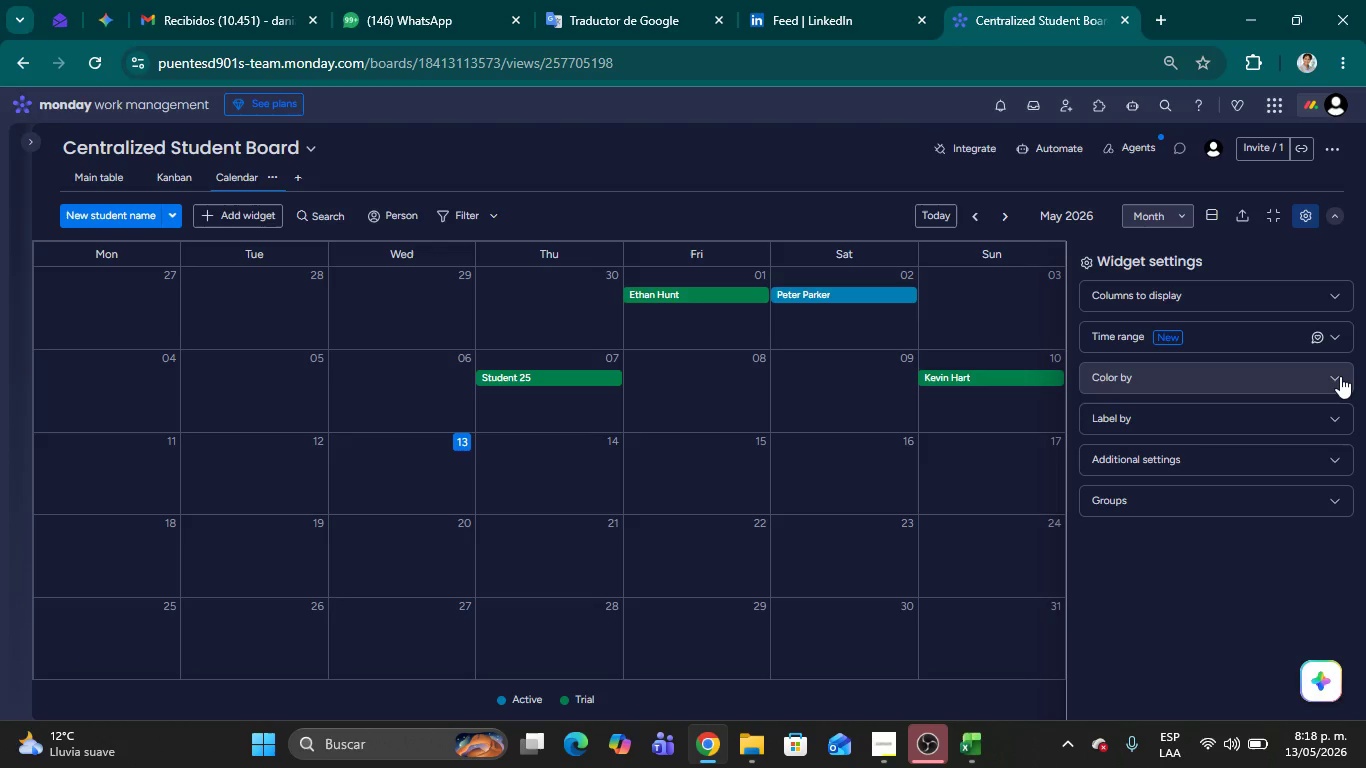 
left_click([1340, 376])
 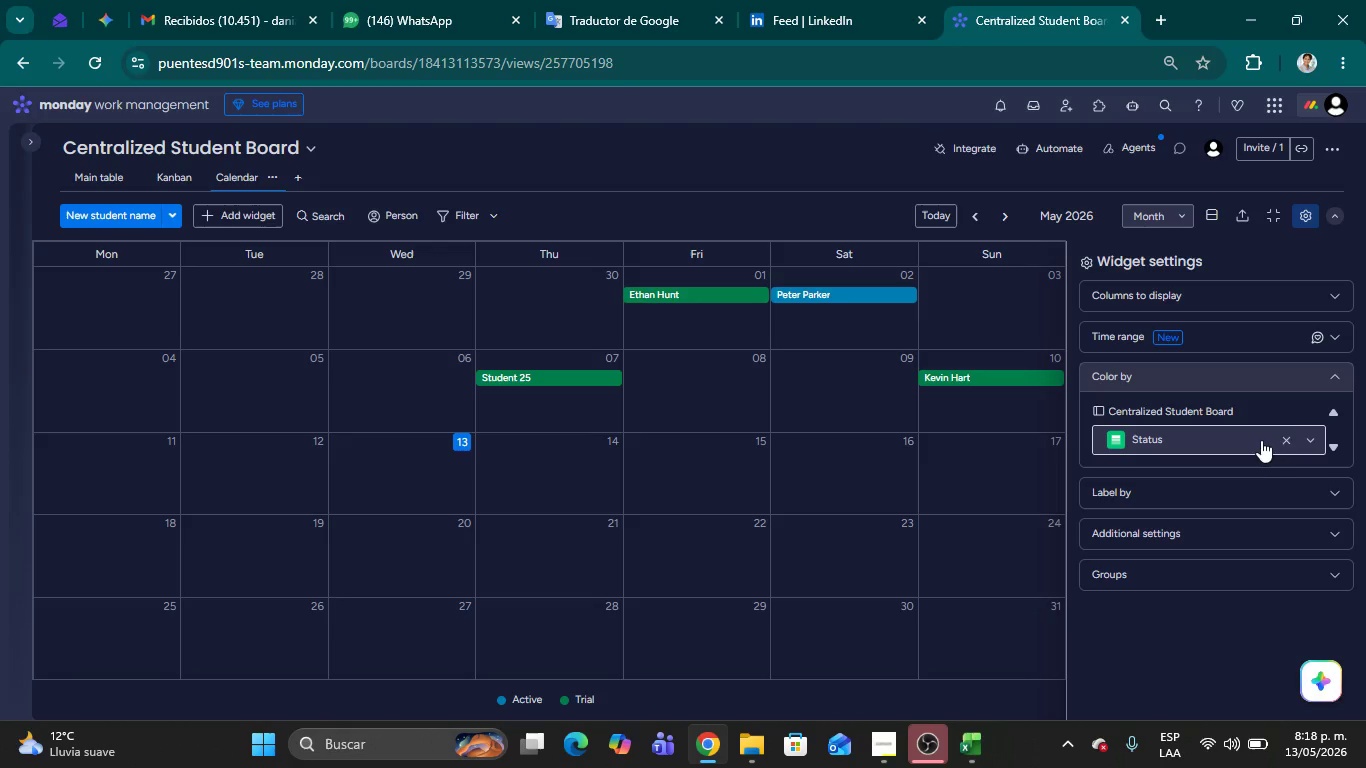 
left_click([1306, 443])
 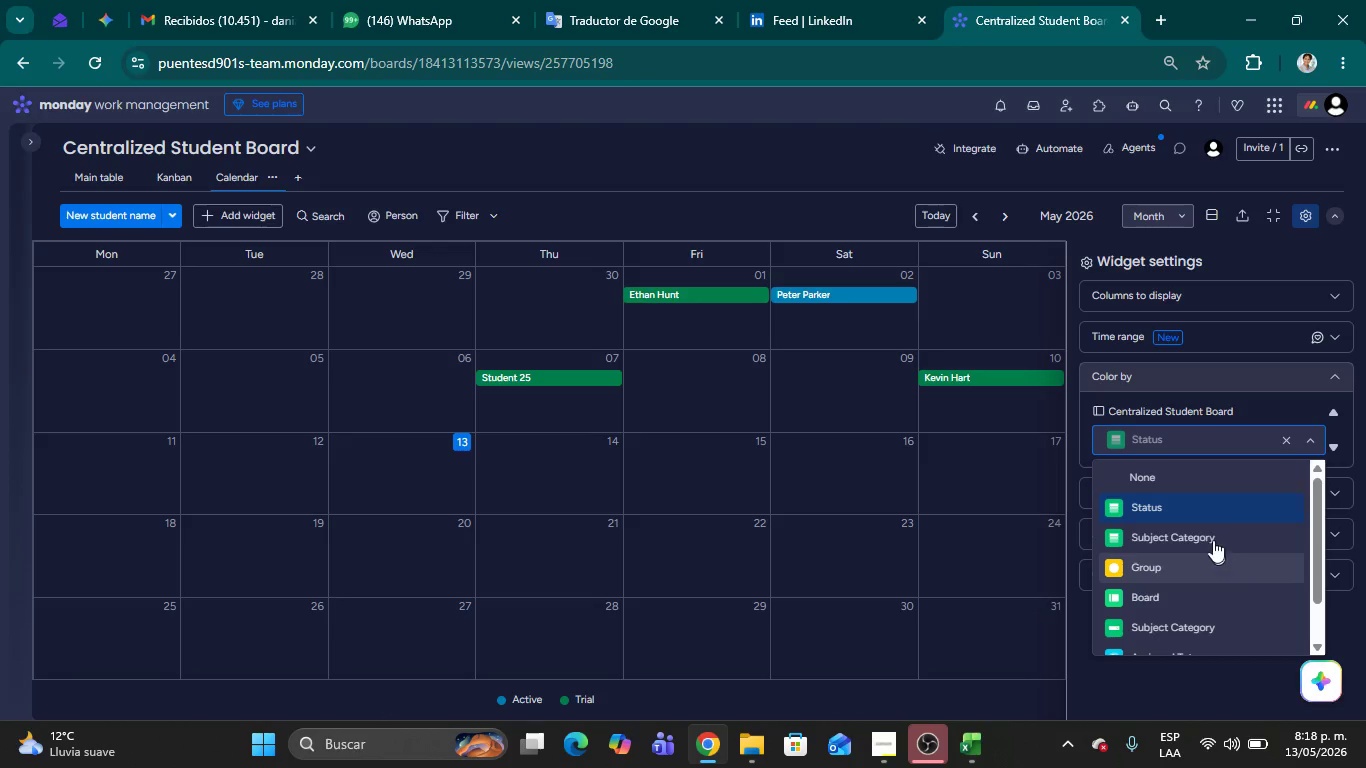 
left_click([1202, 529])
 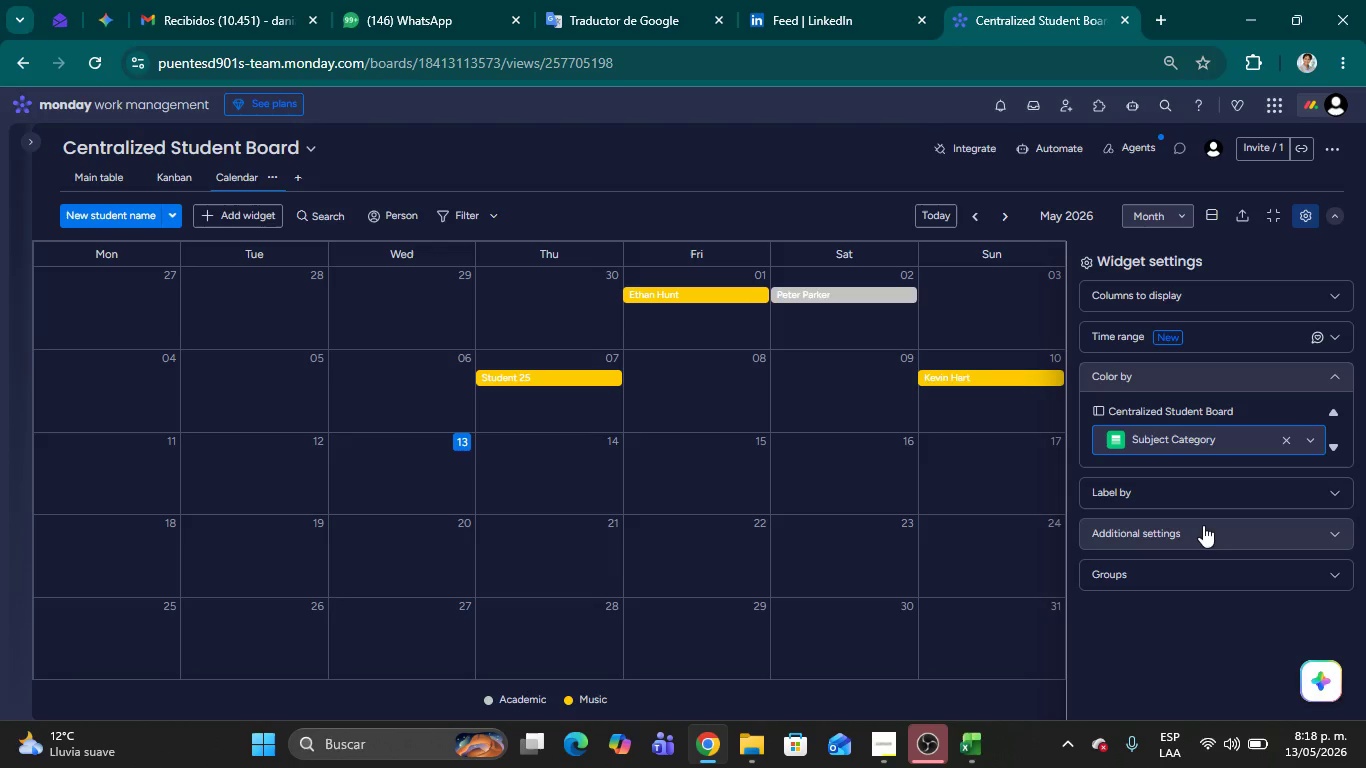 
wait(8.26)
 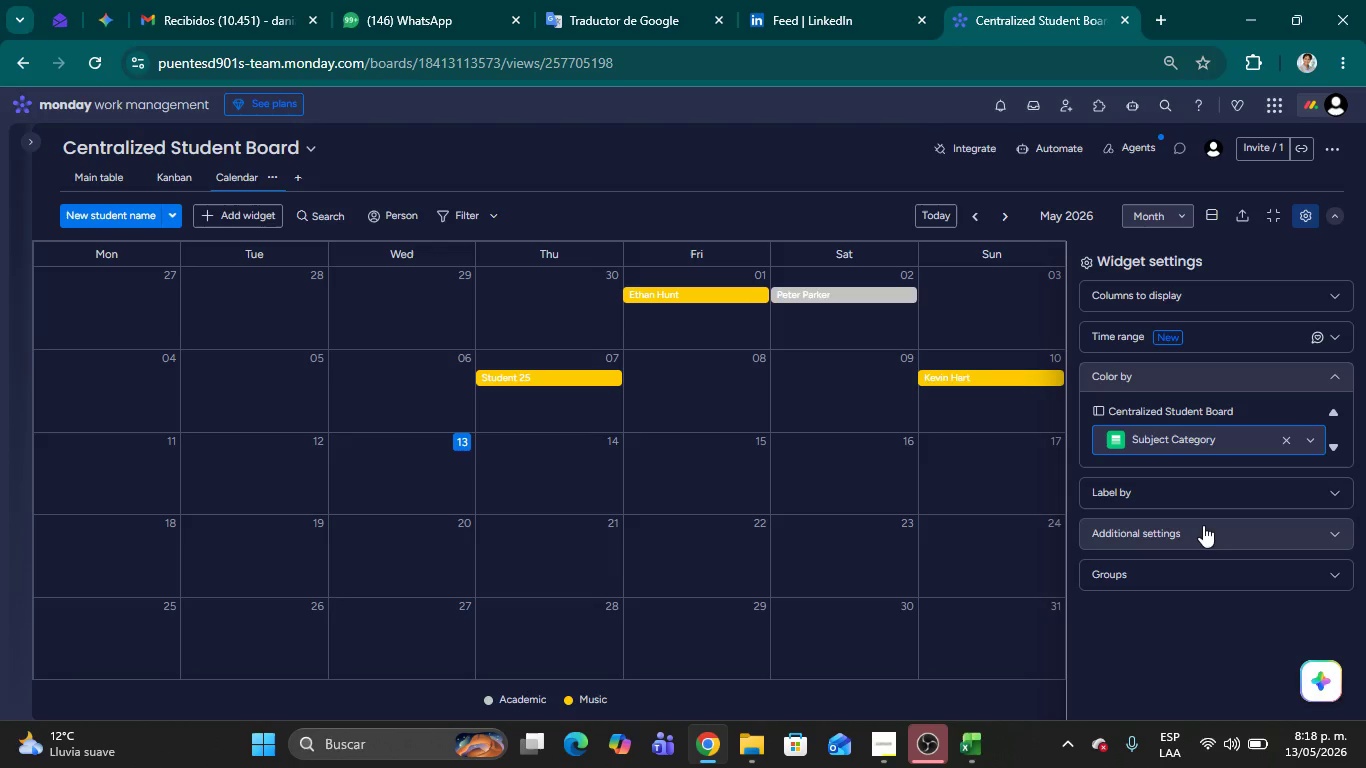 
mouse_move([965, 378])
 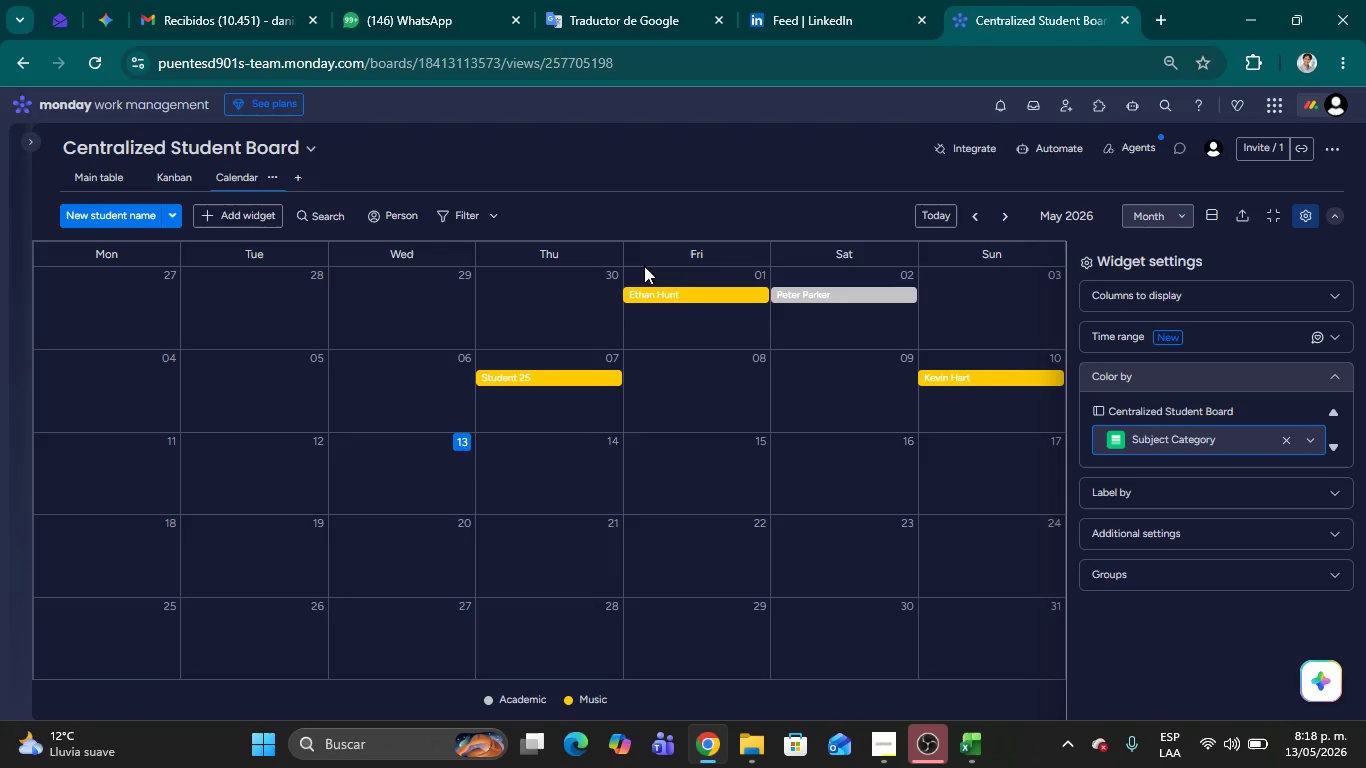 
mouse_move([850, 296])
 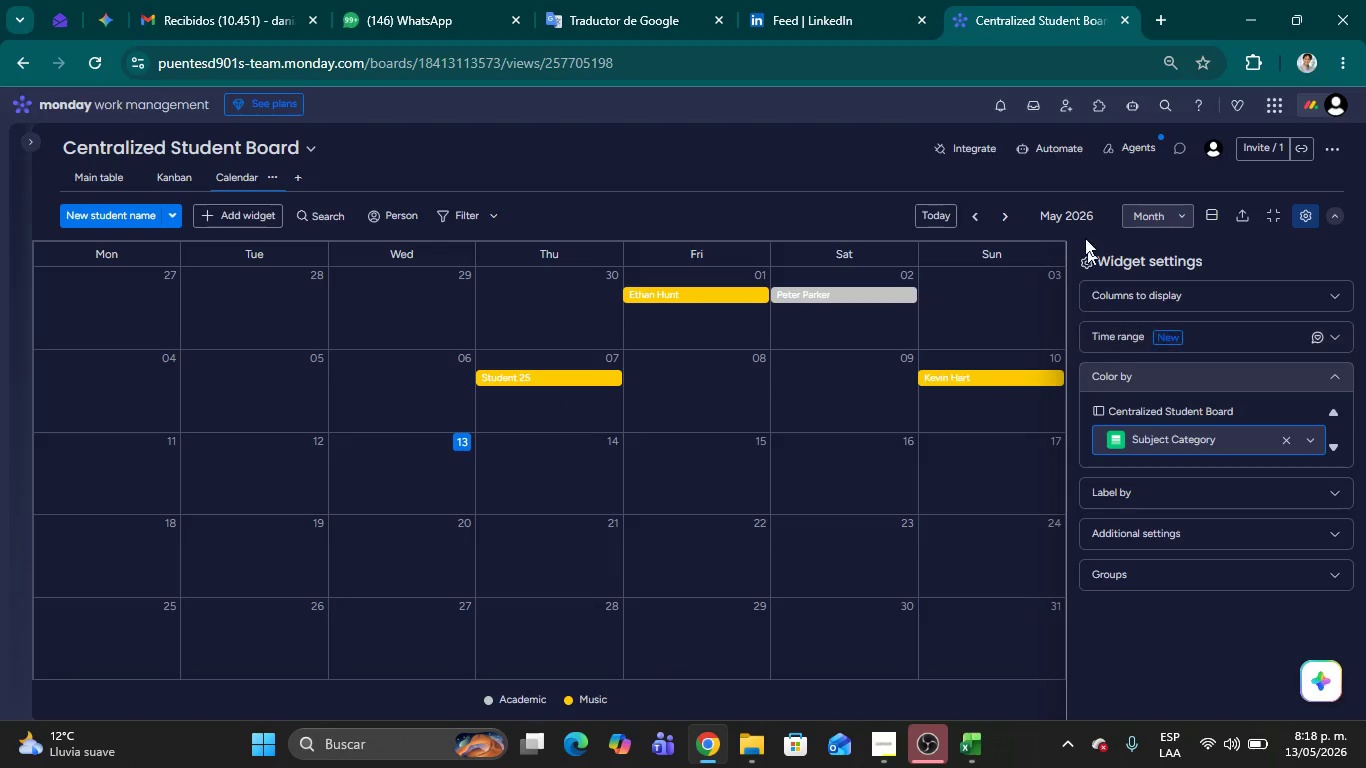 
left_click([1008, 217])
 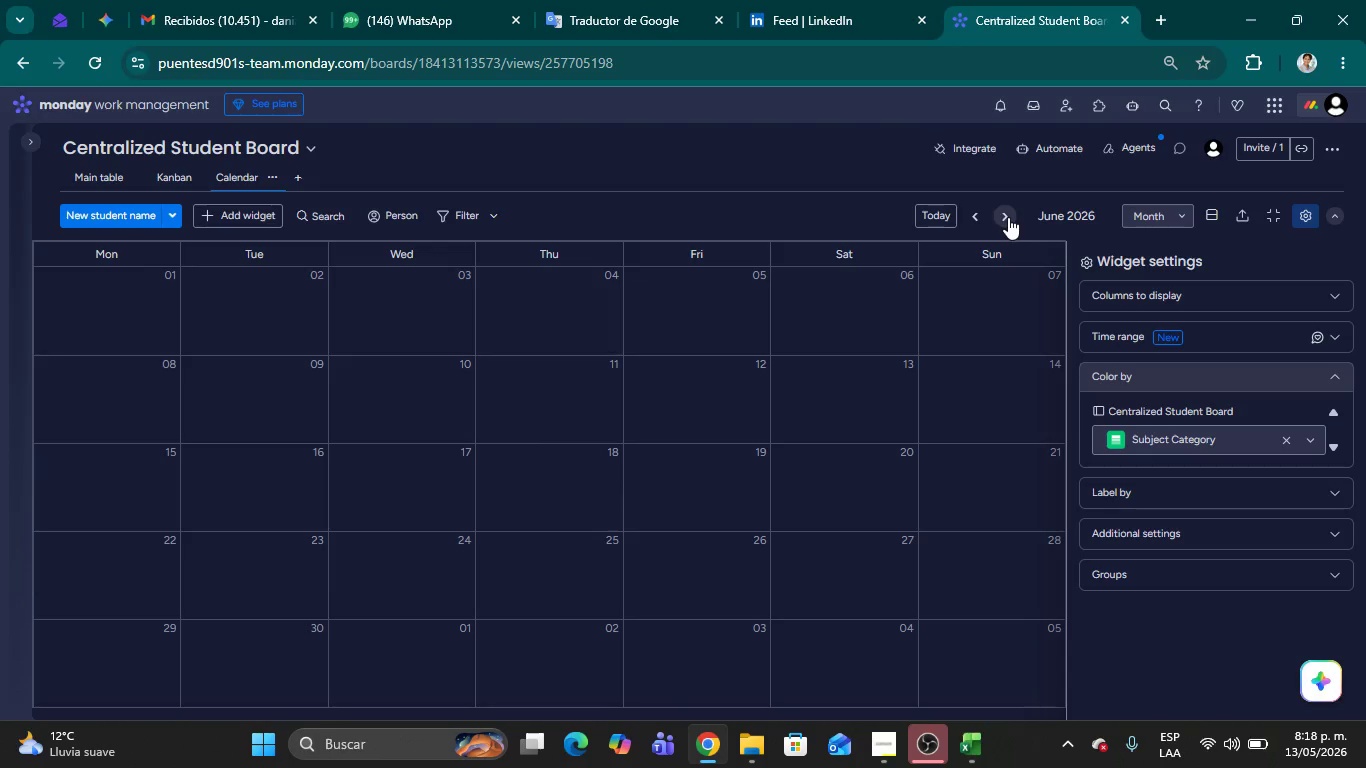 
double_click([1008, 217])
 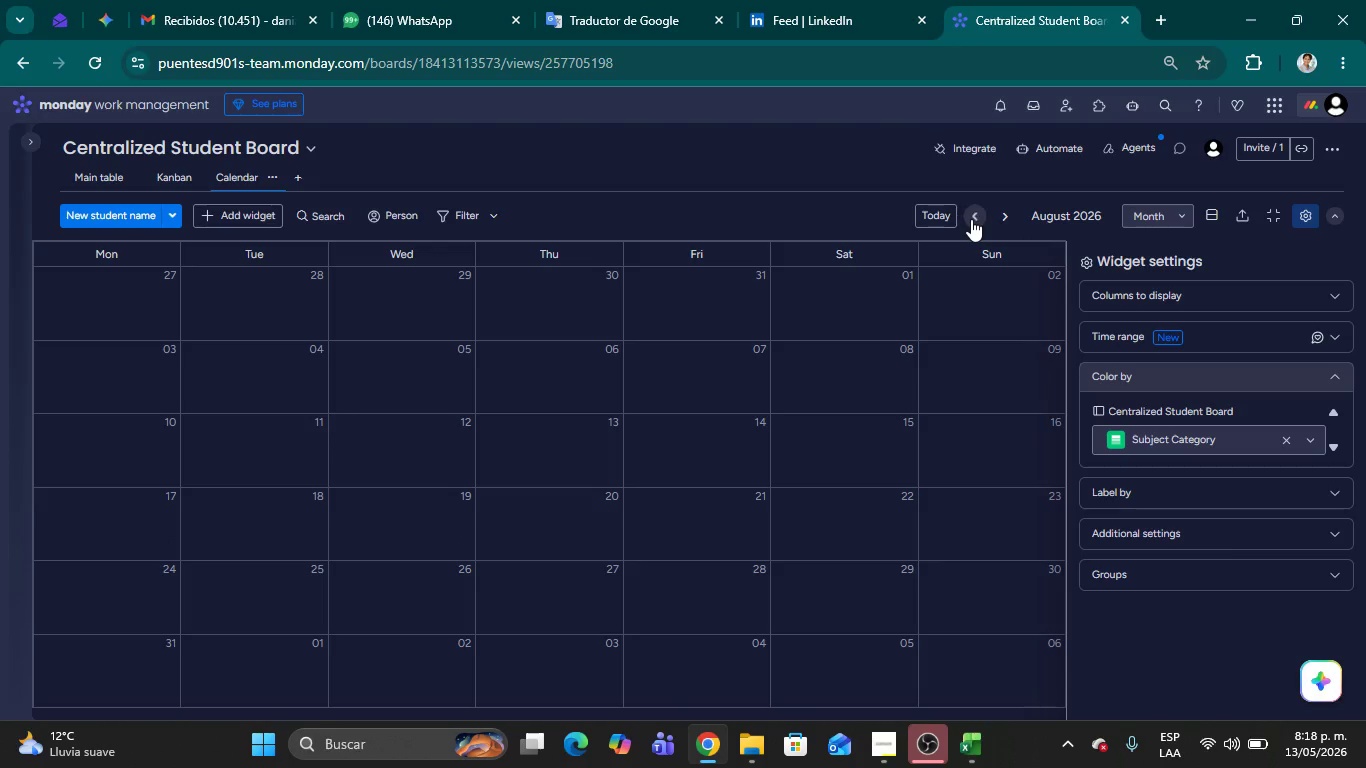 
double_click([971, 219])
 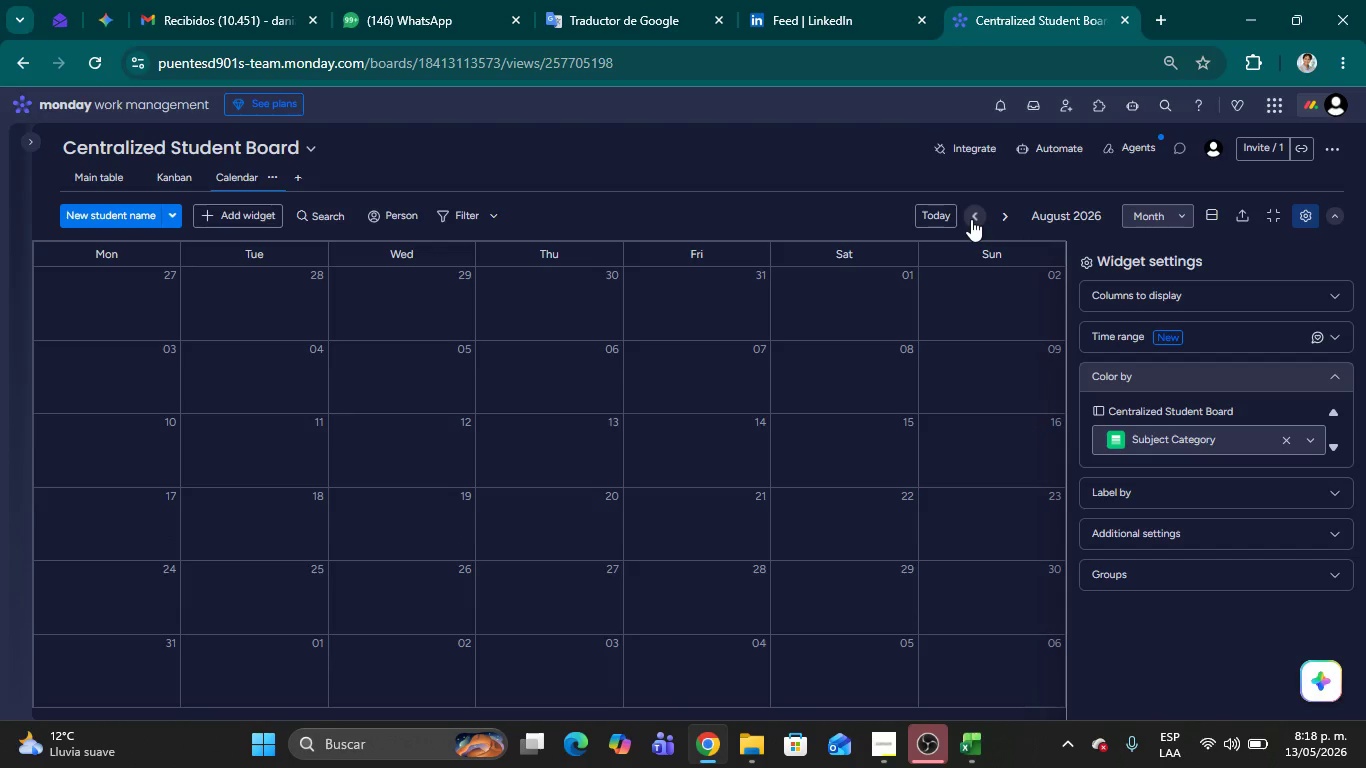 
triple_click([971, 219])
 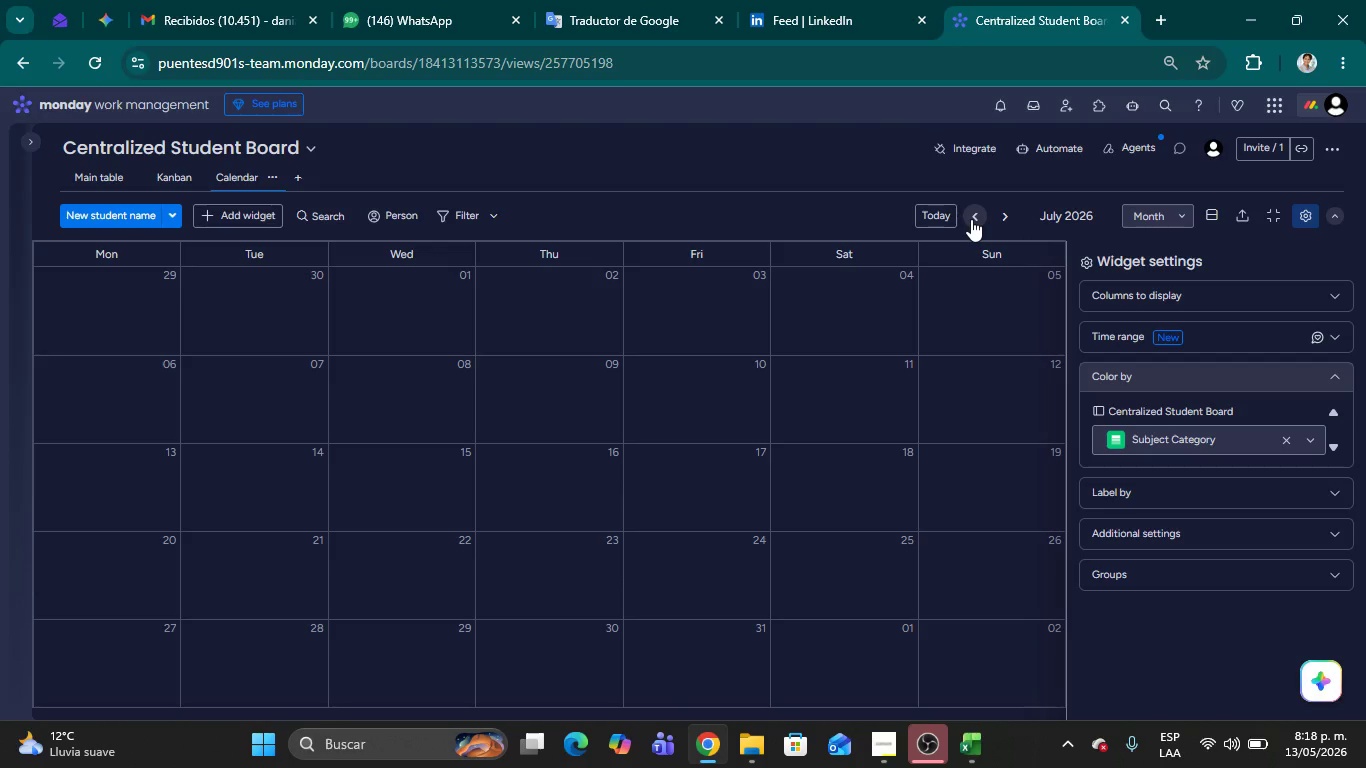 
triple_click([971, 219])
 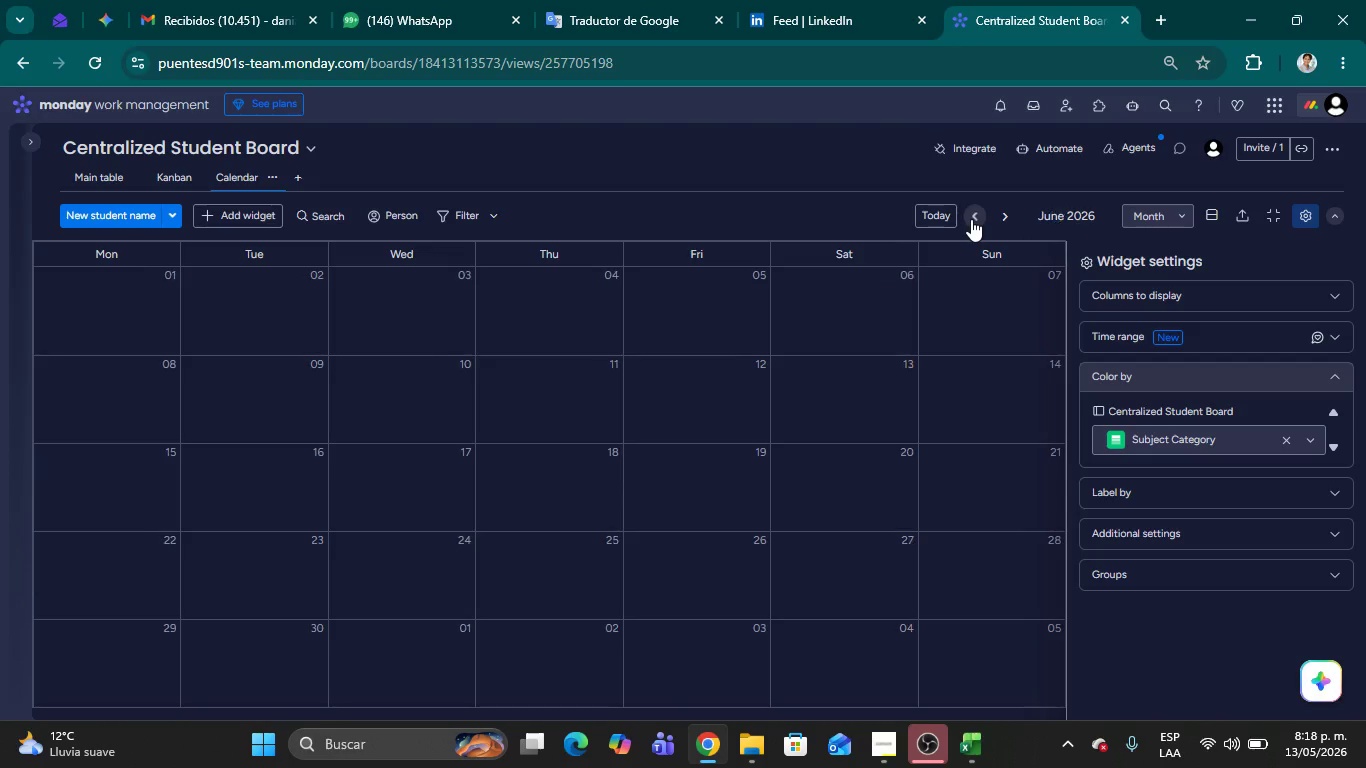 
triple_click([971, 219])
 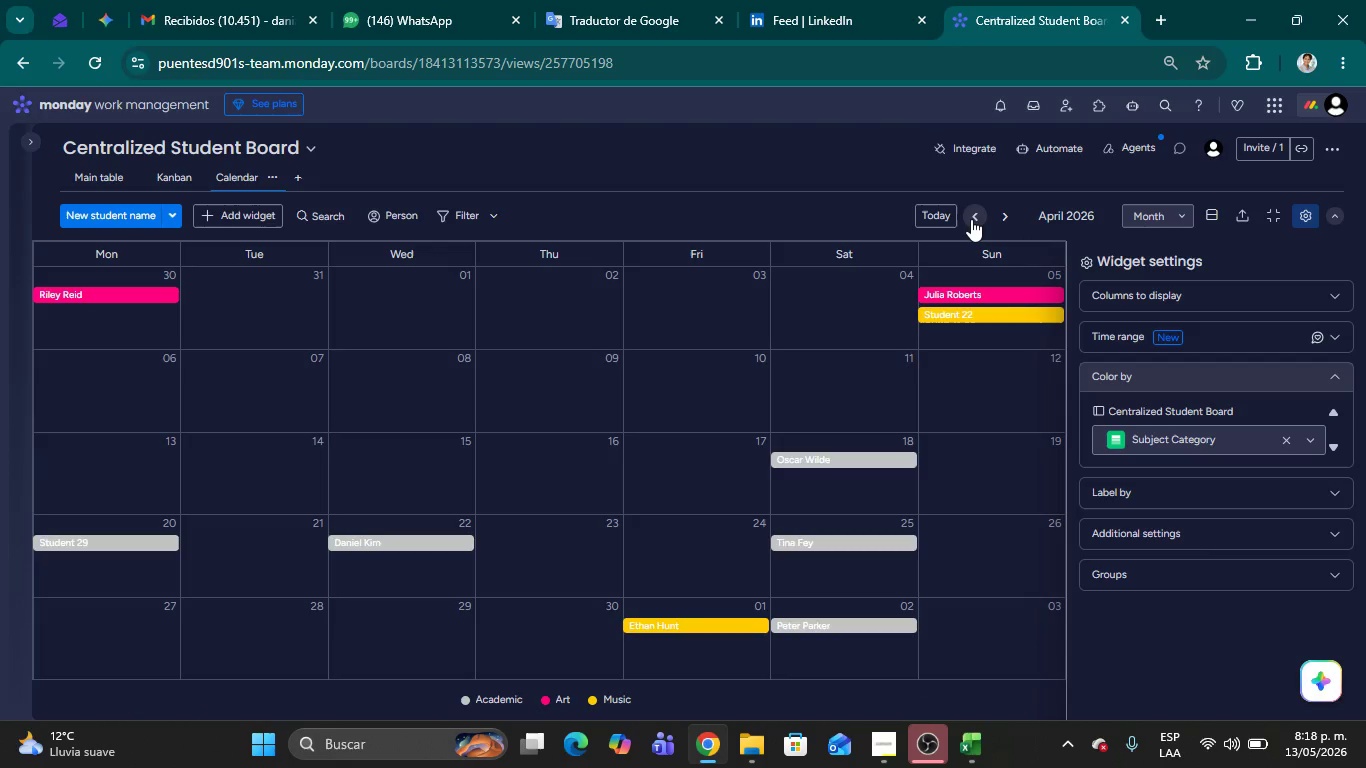 
left_click([971, 219])
 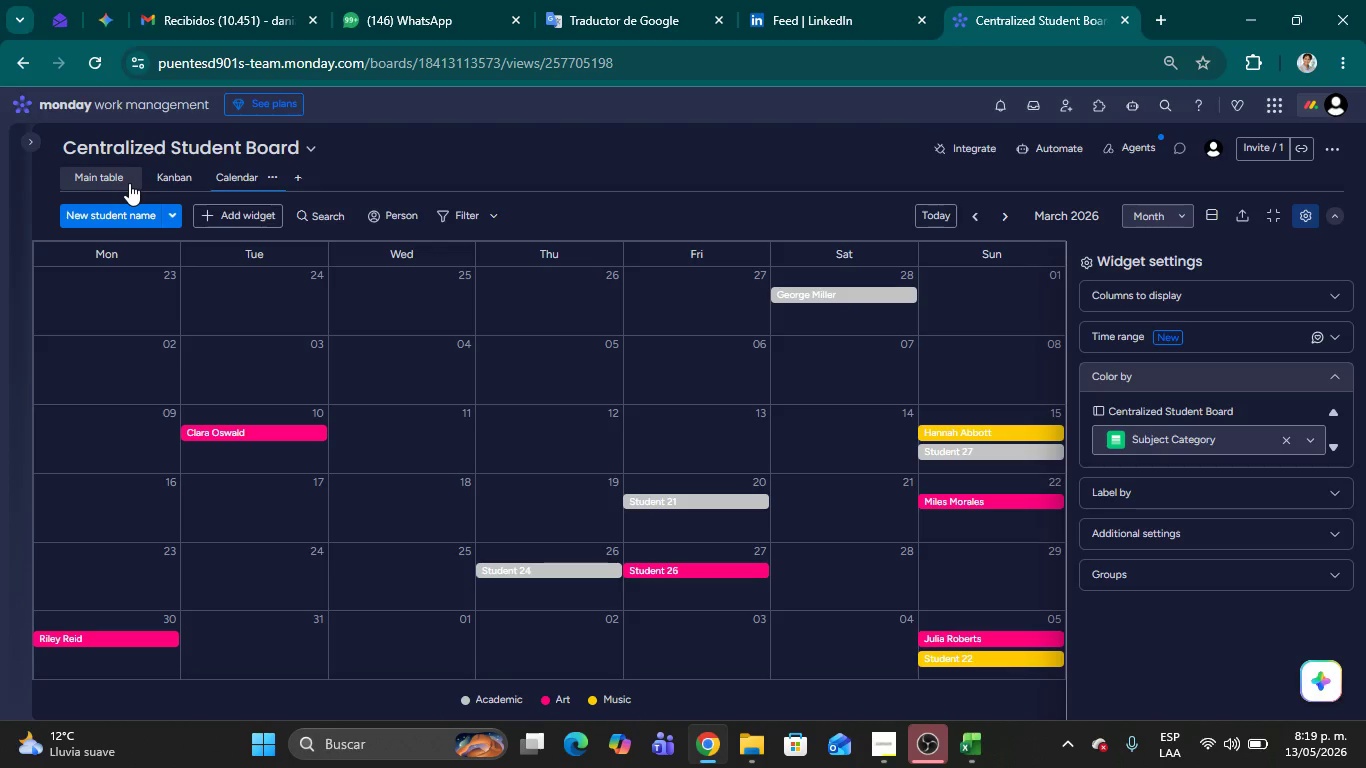 
wait(23.12)
 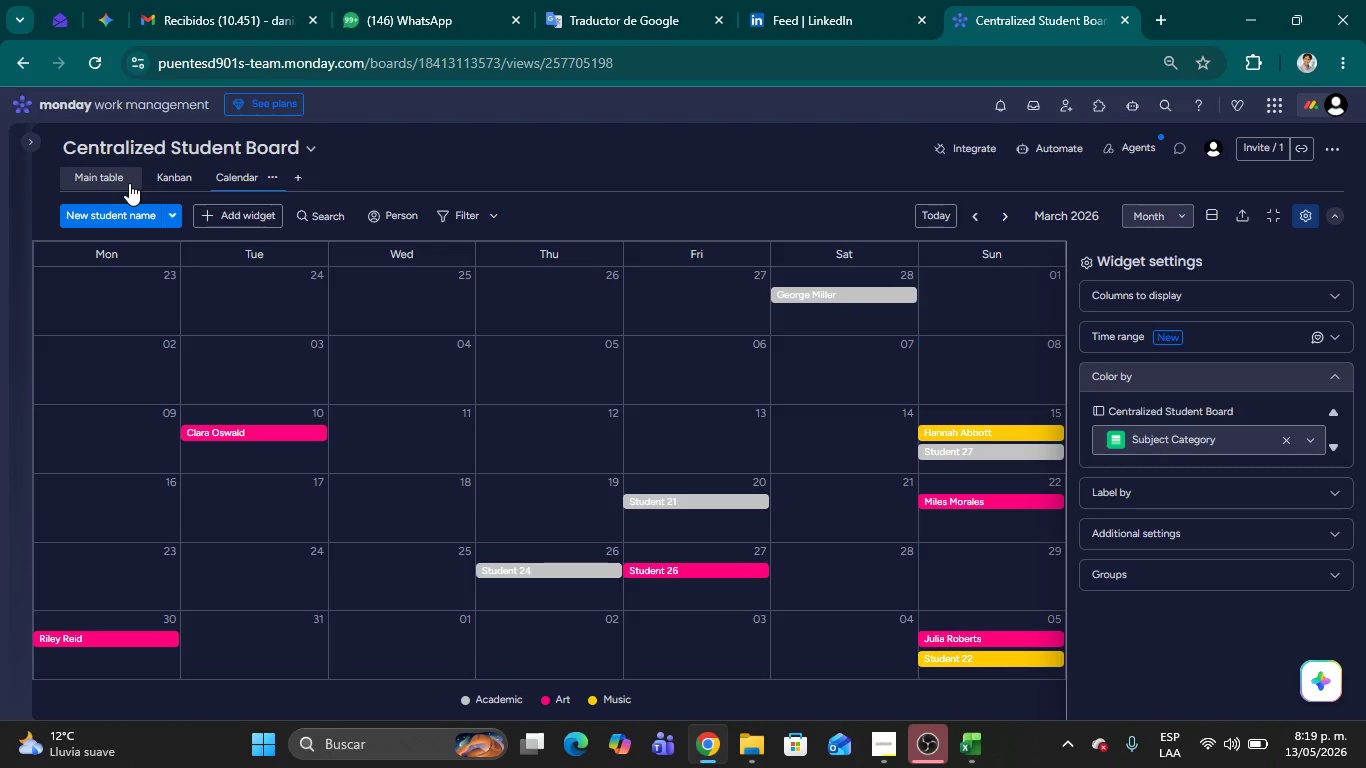 
left_click([897, 741])